 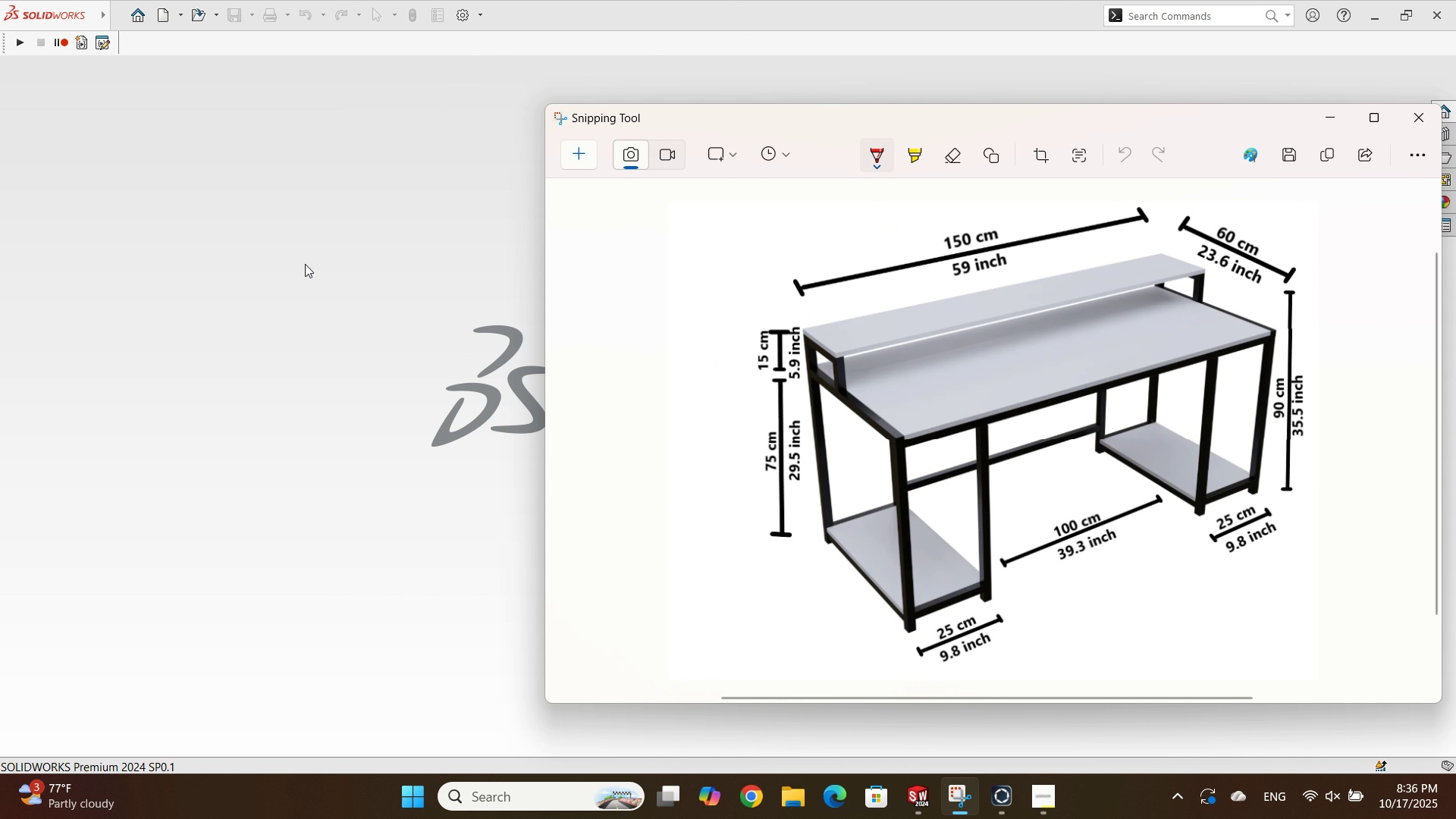 
left_click([158, 9])
 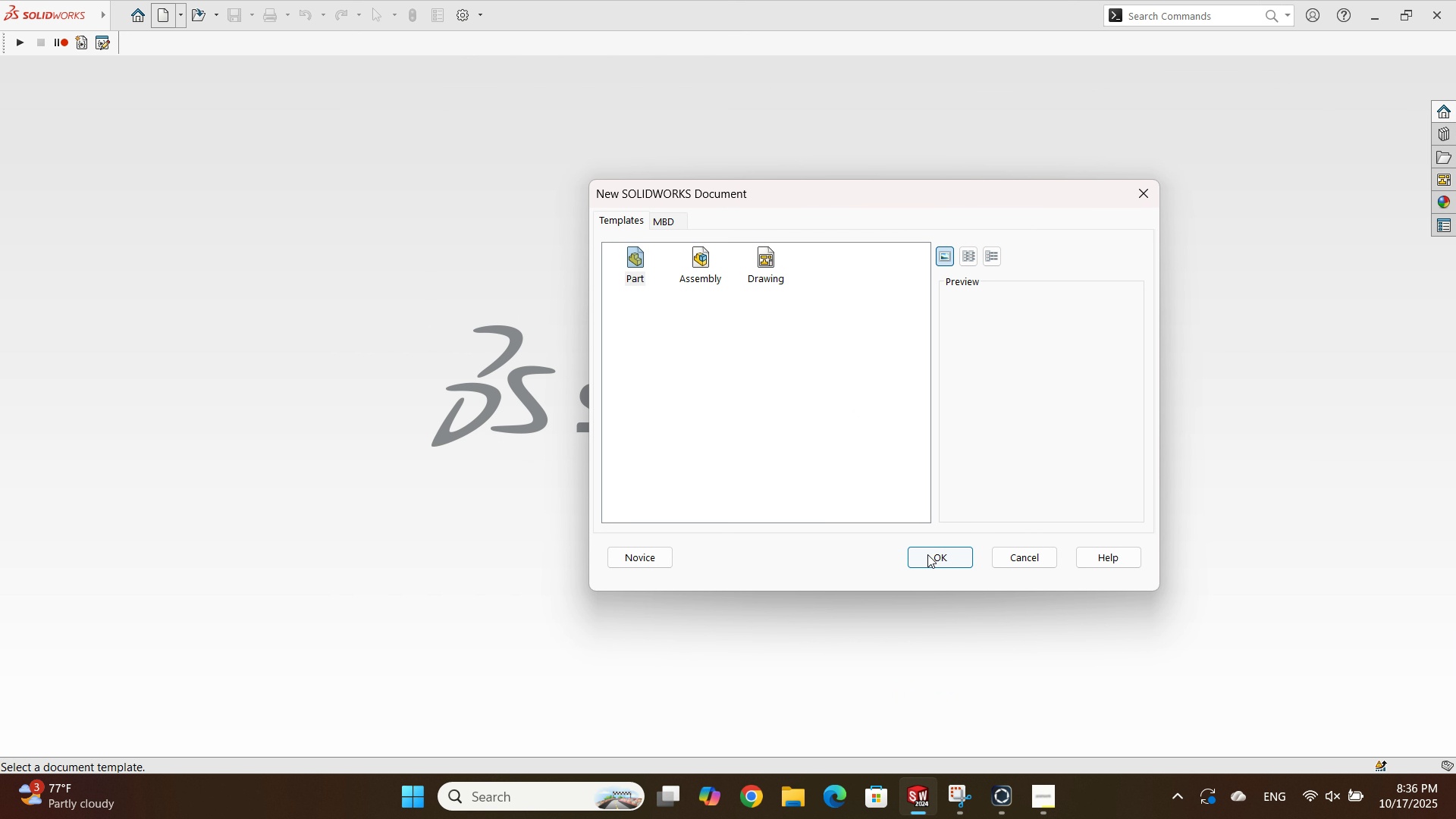 
left_click([934, 558])
 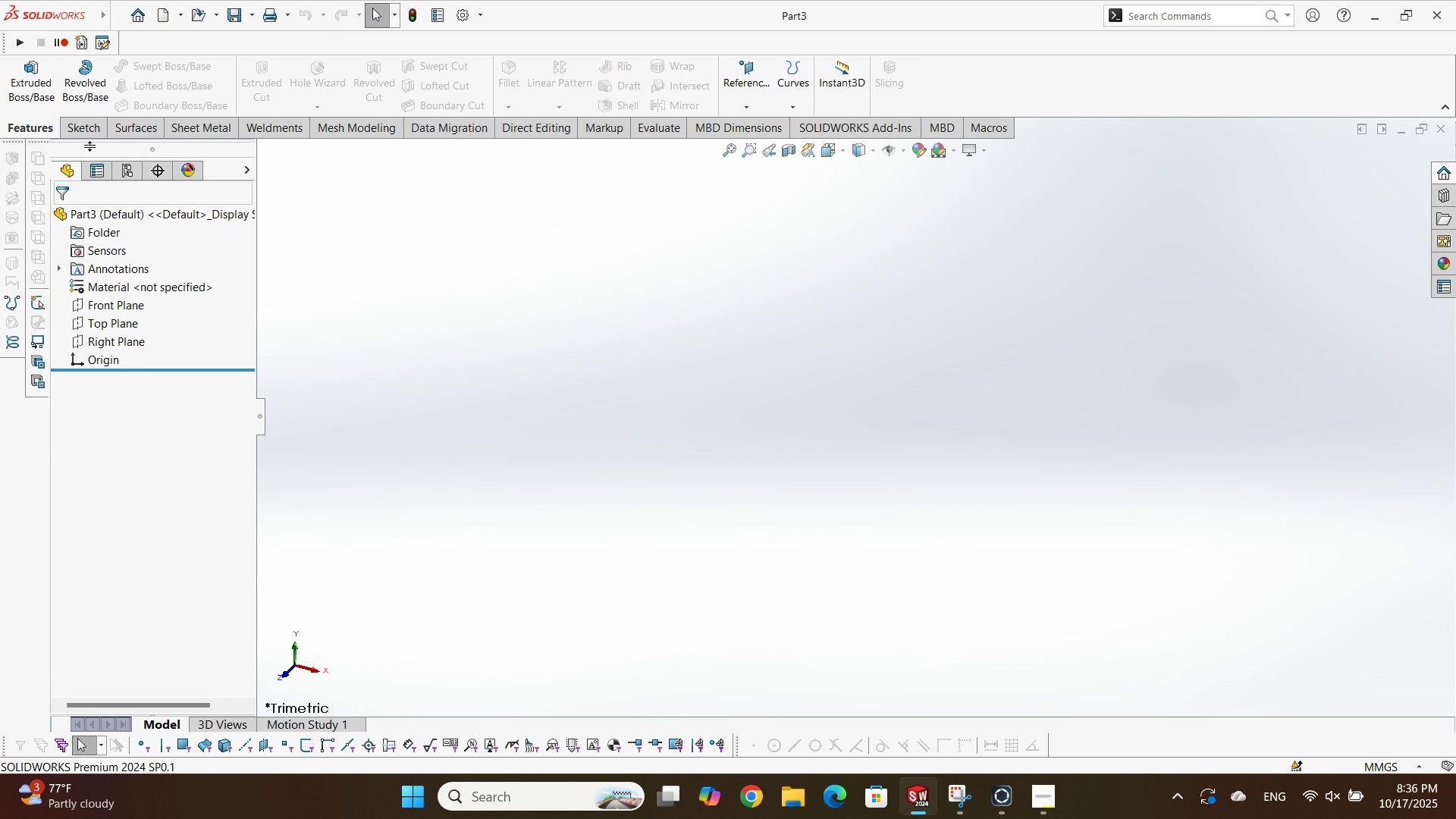 
left_click([86, 129])
 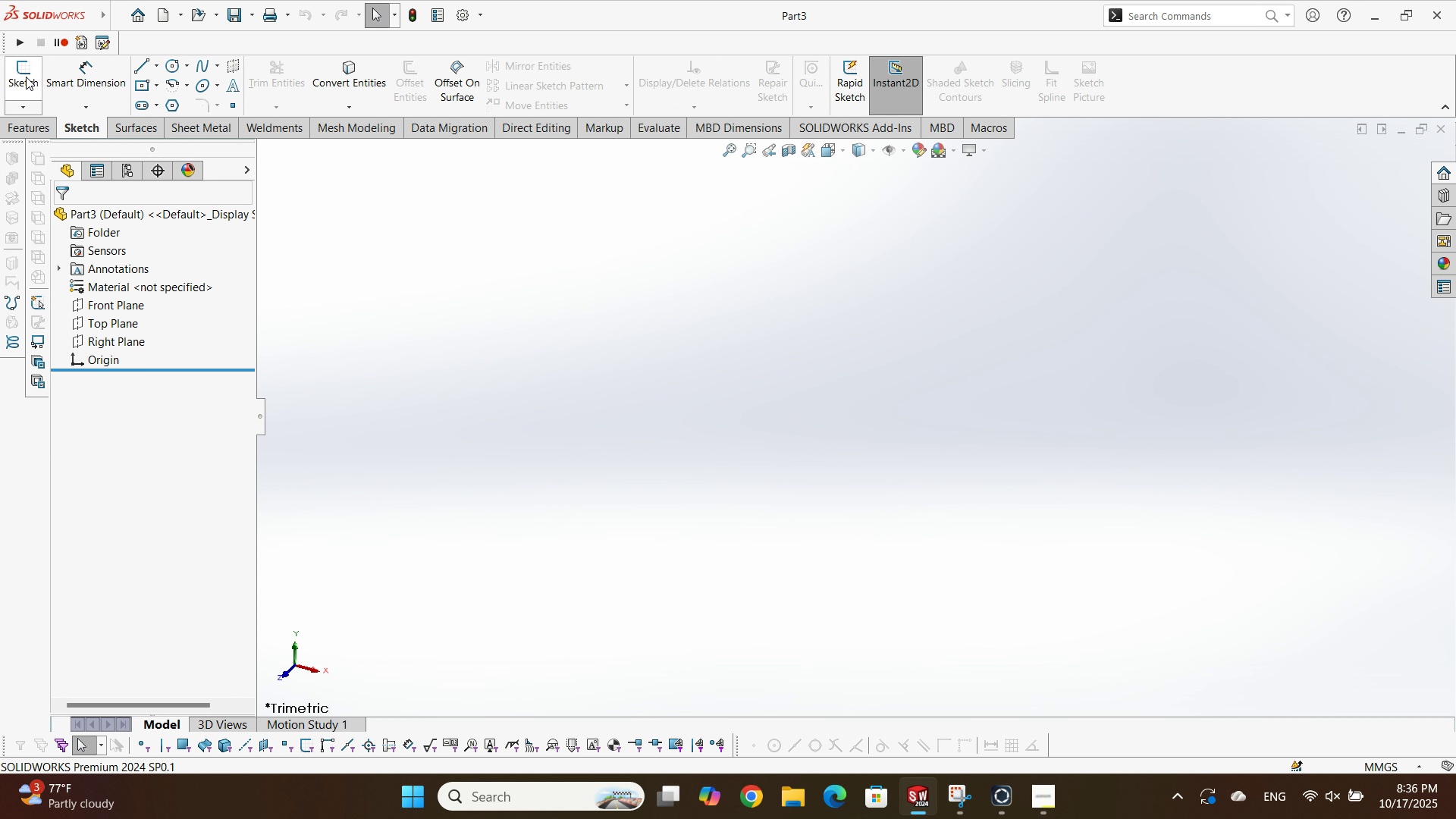 
left_click([26, 77])